 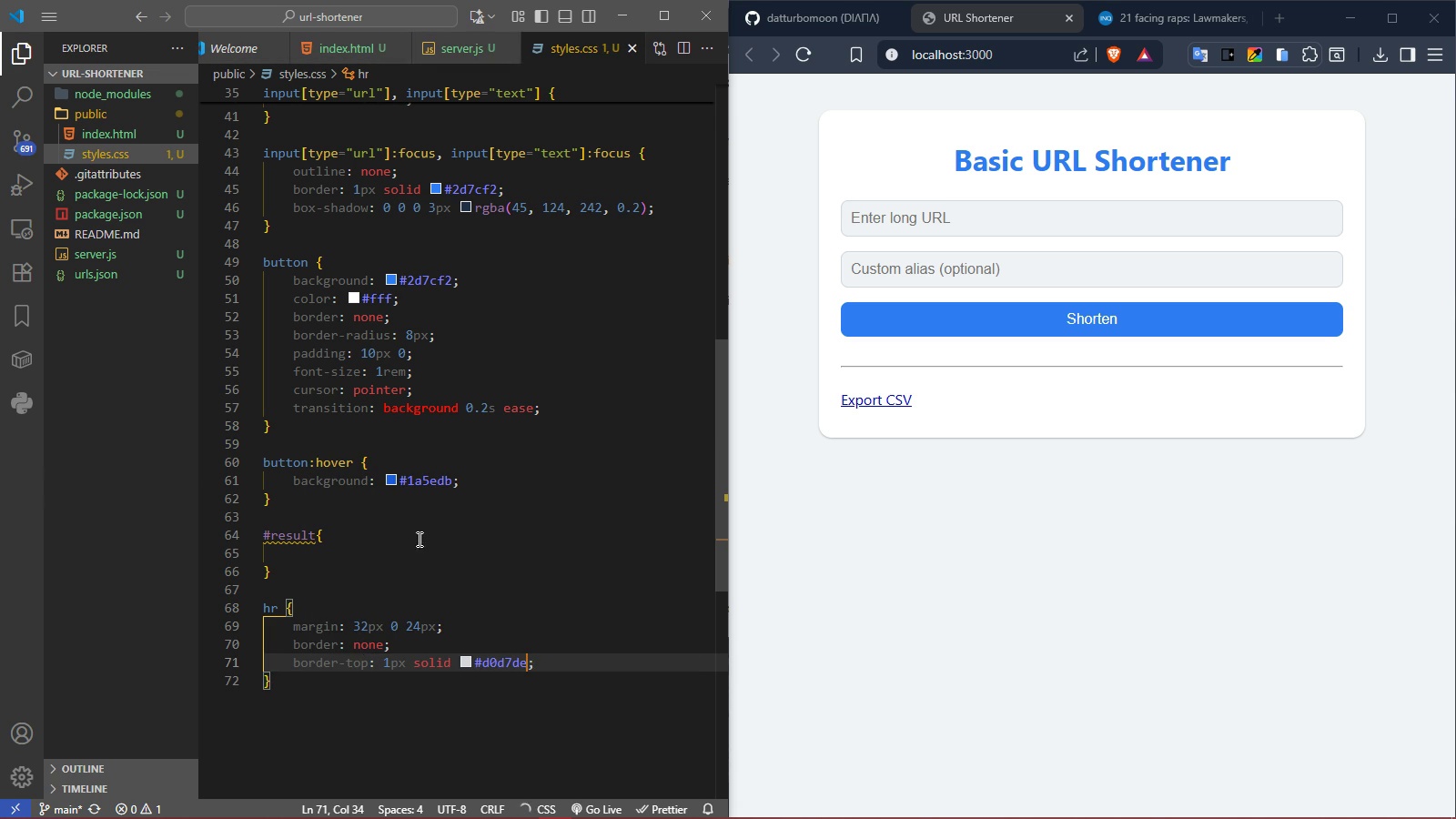 
left_click([807, 47])
 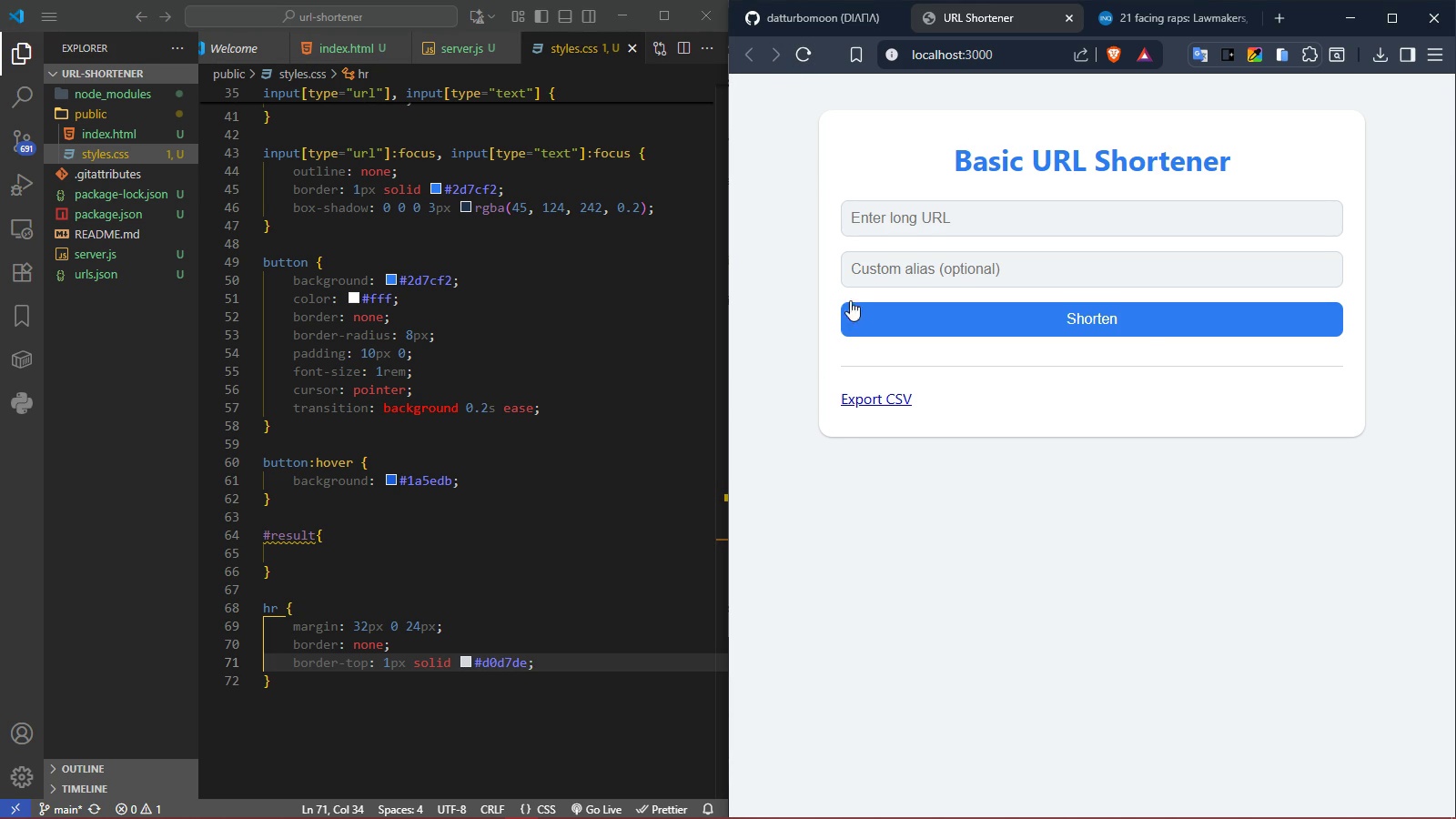 
left_click([934, 226])
 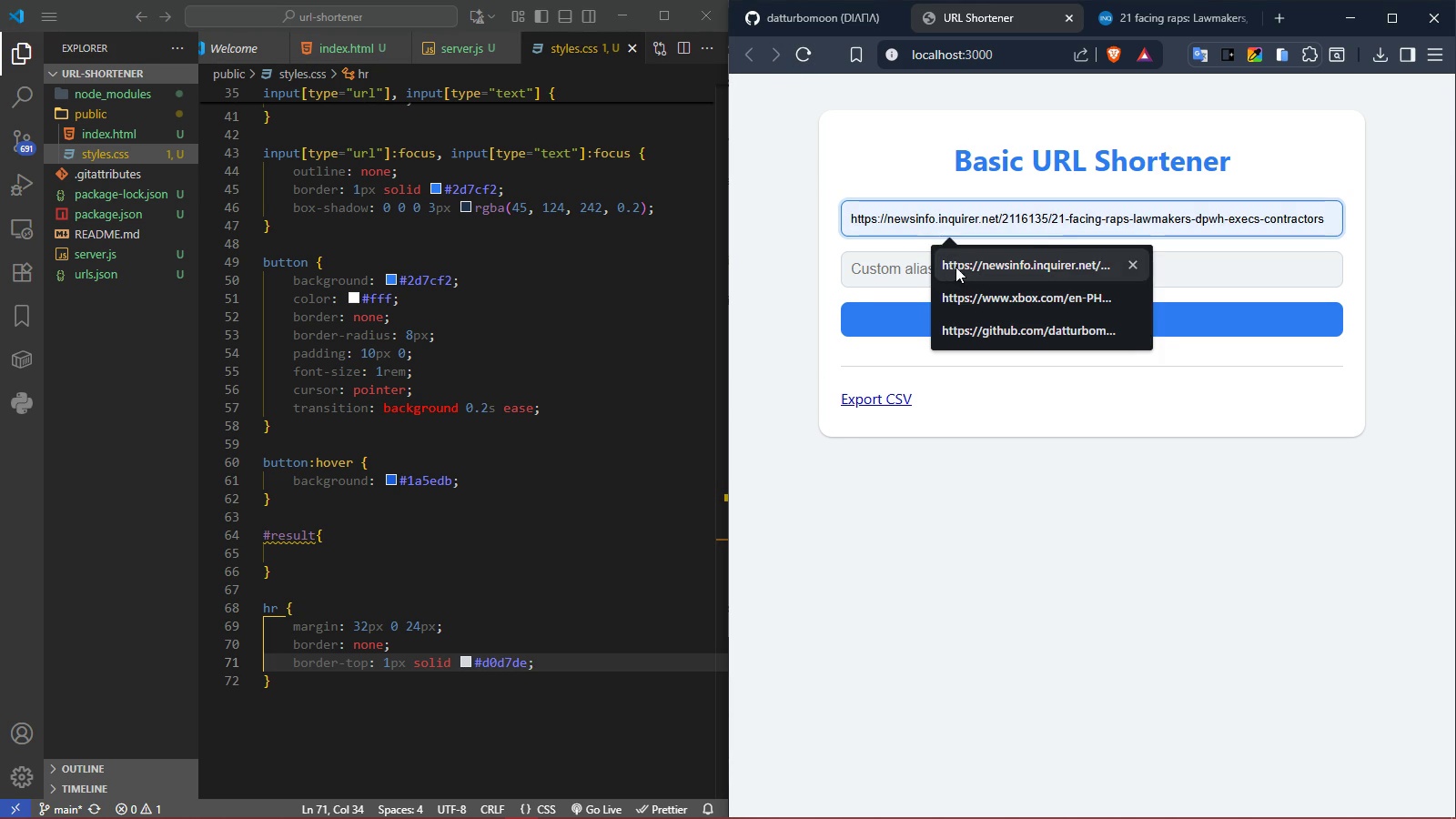 
left_click([956, 267])
 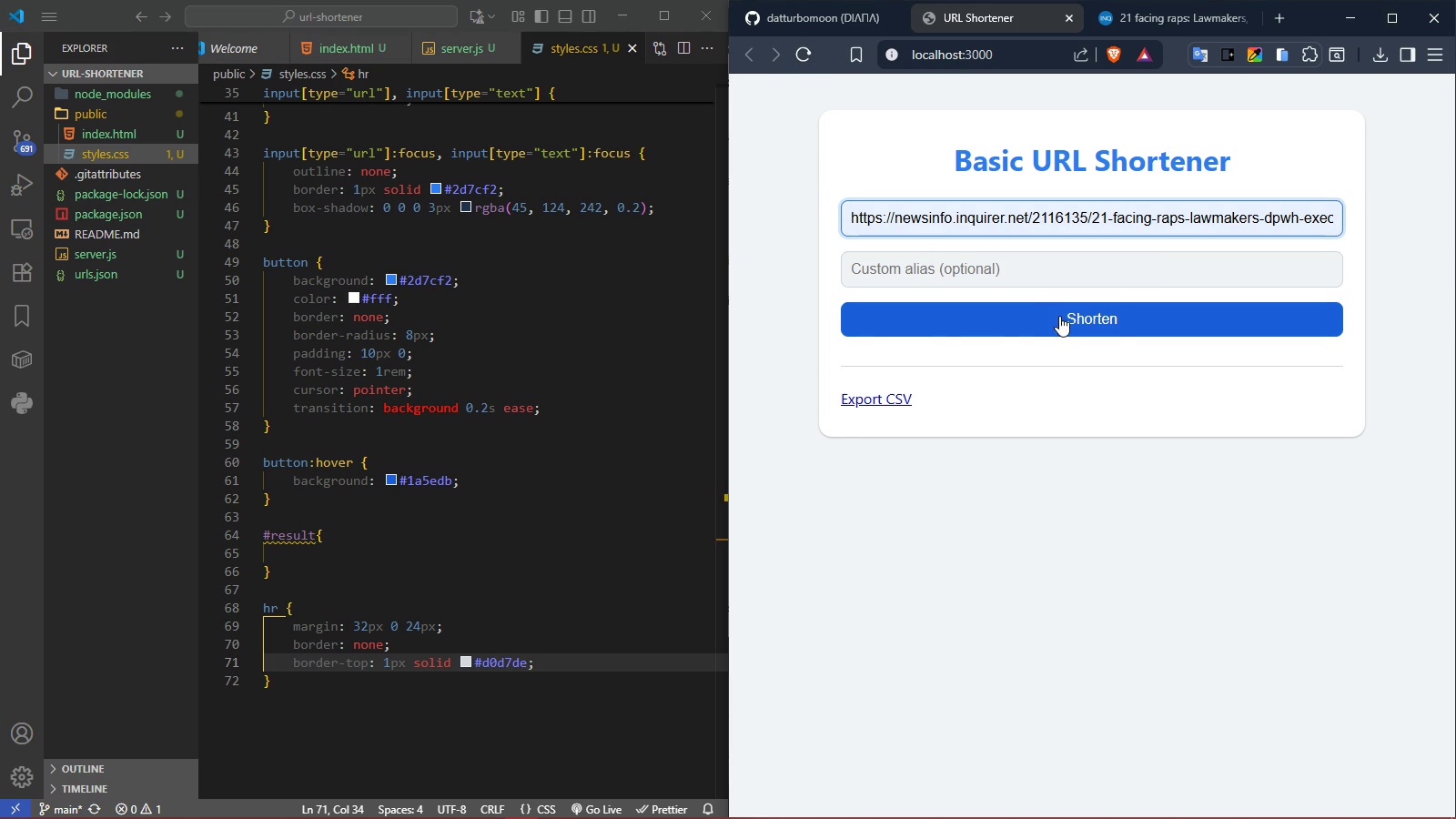 
left_click([1059, 316])
 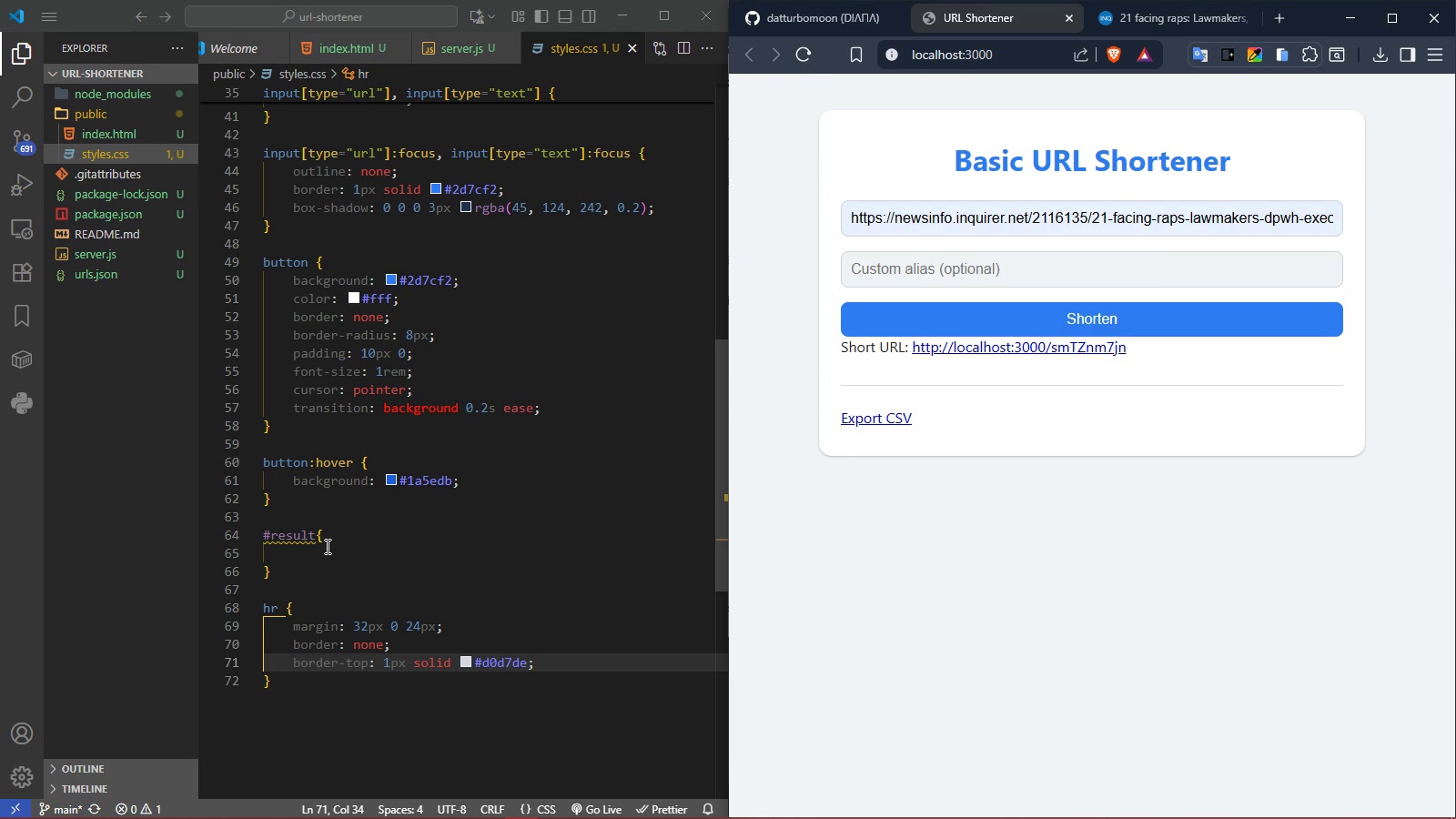 
left_click([336, 555])
 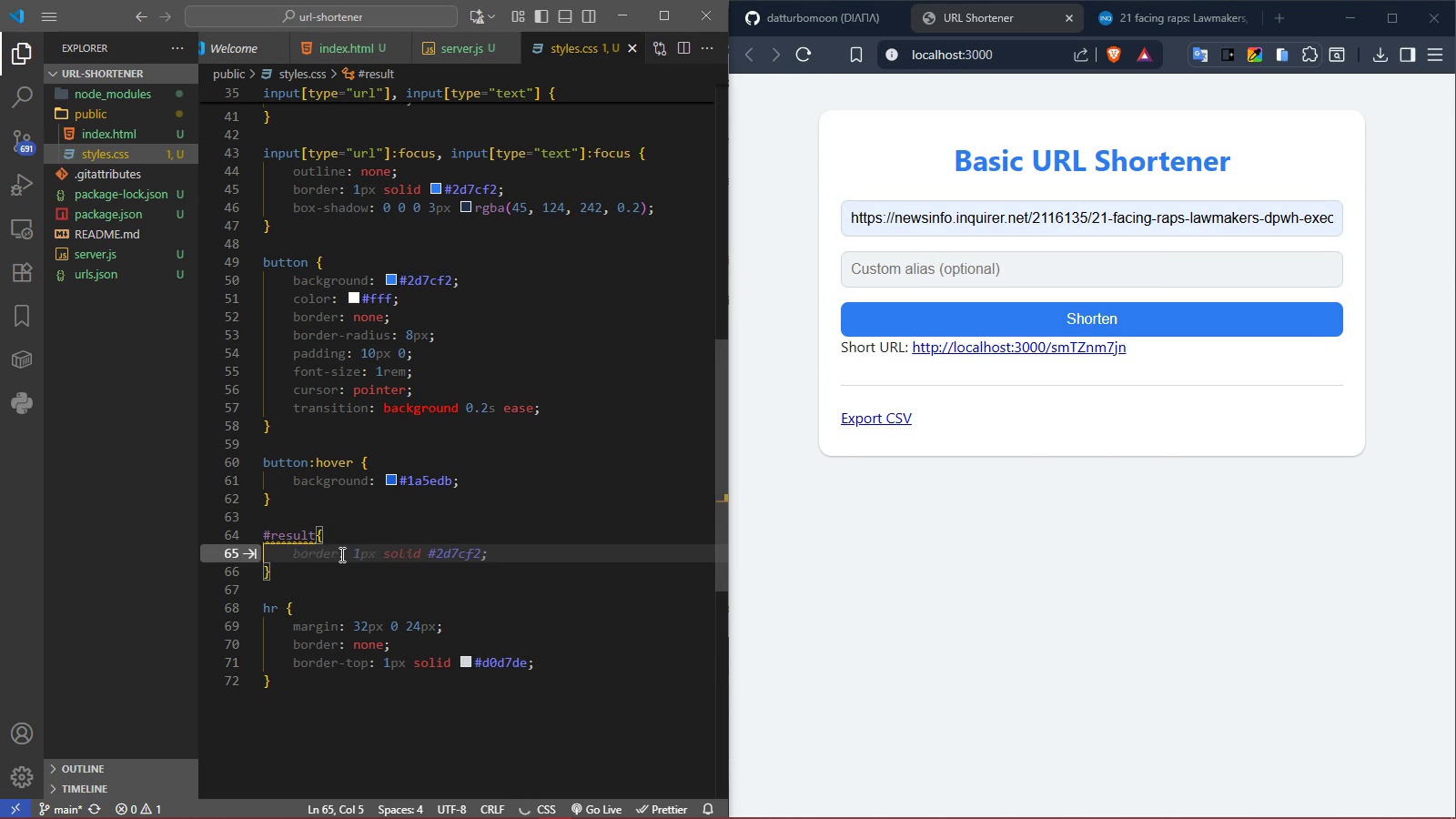 
type(margintop)
 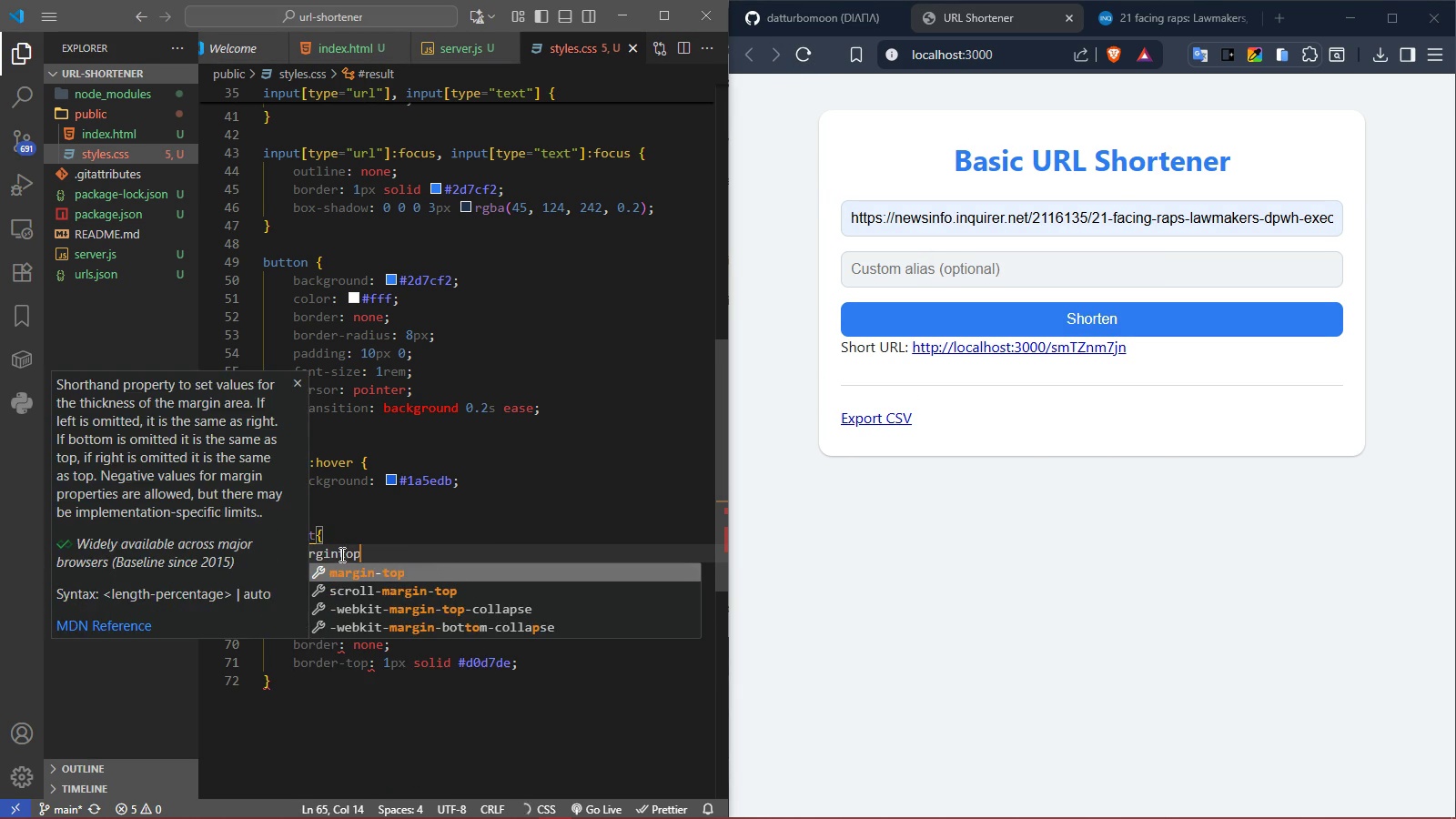 
key(Enter)
 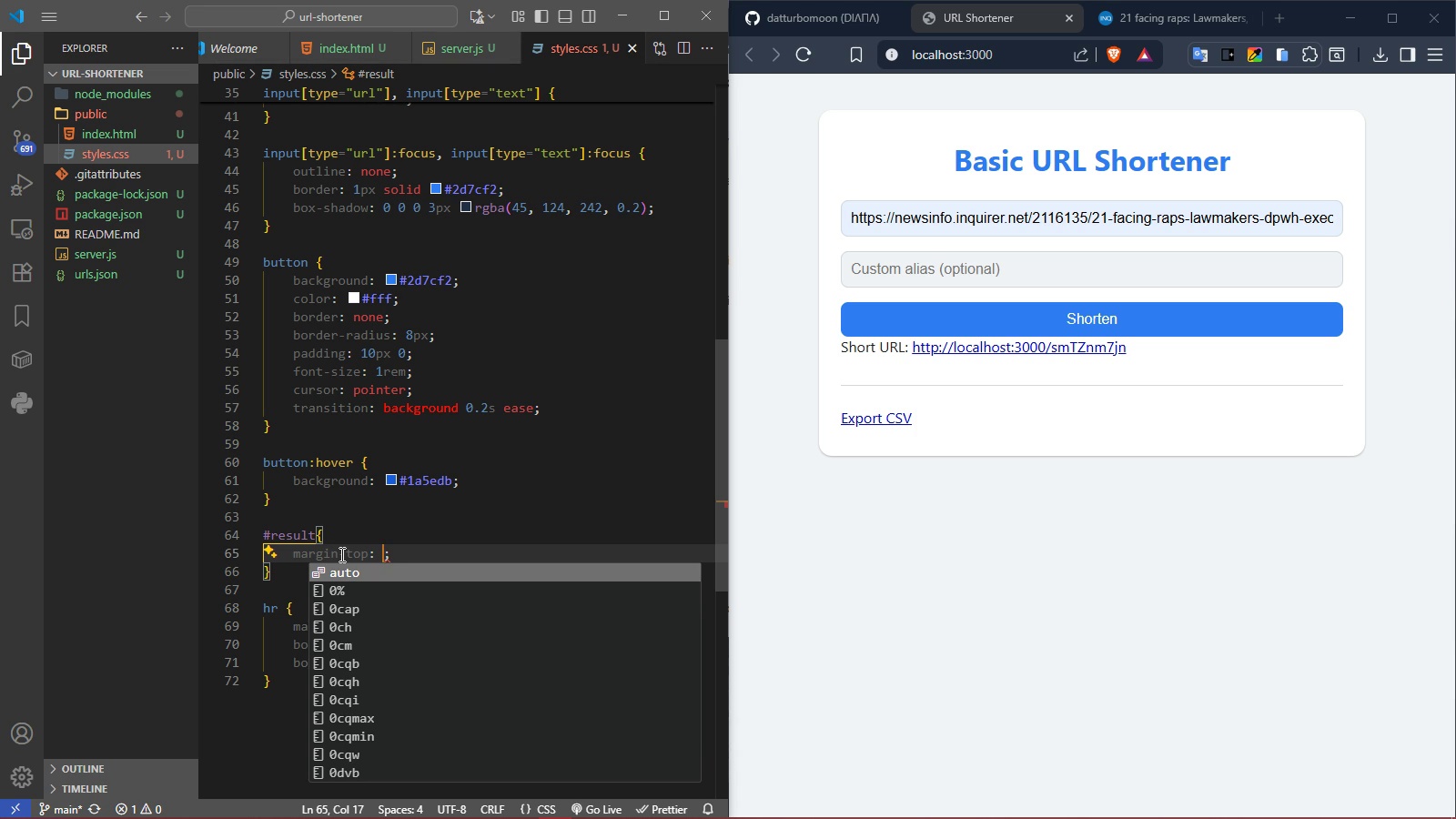 
wait(6.17)
 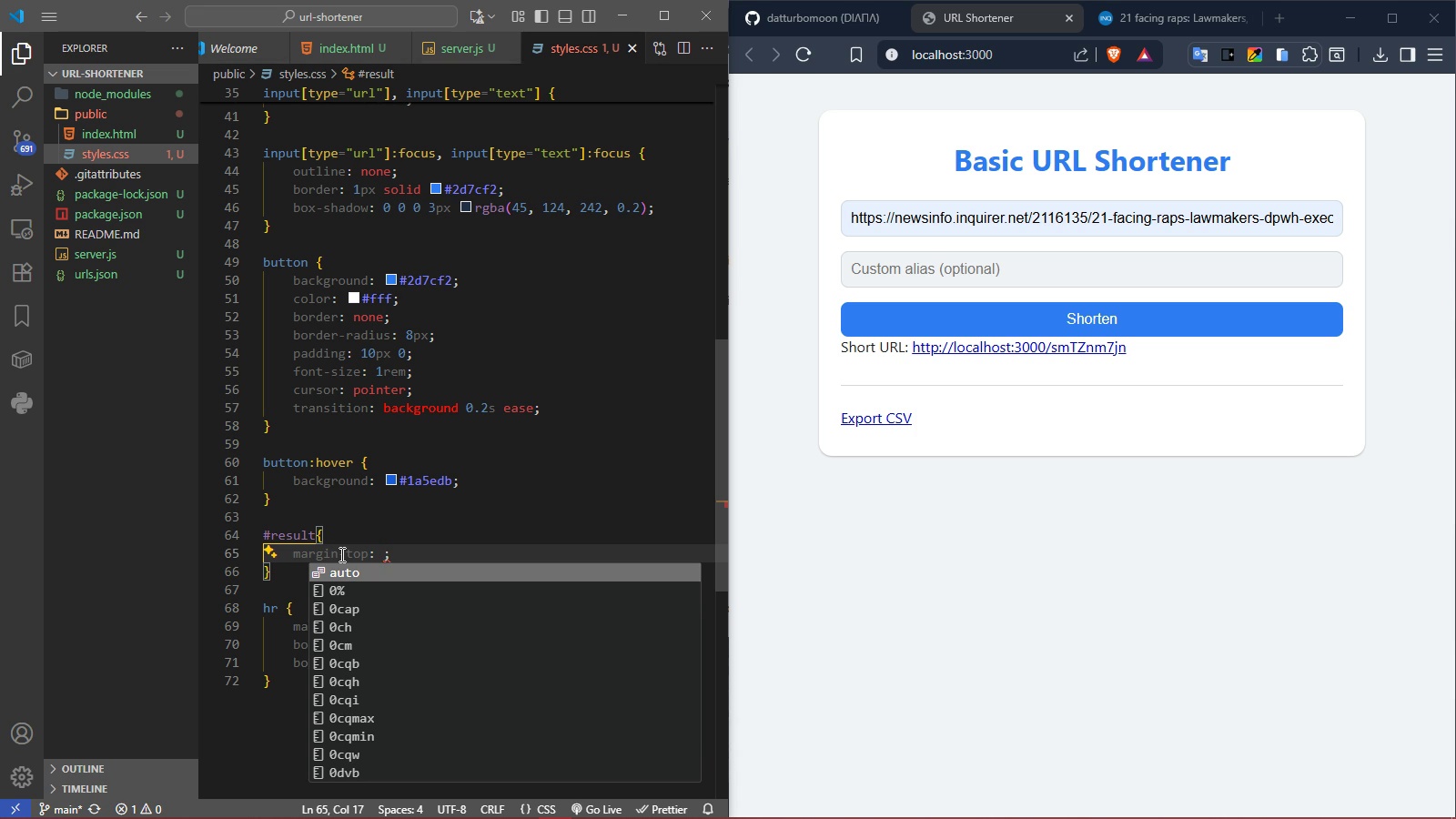 
type(28px)
 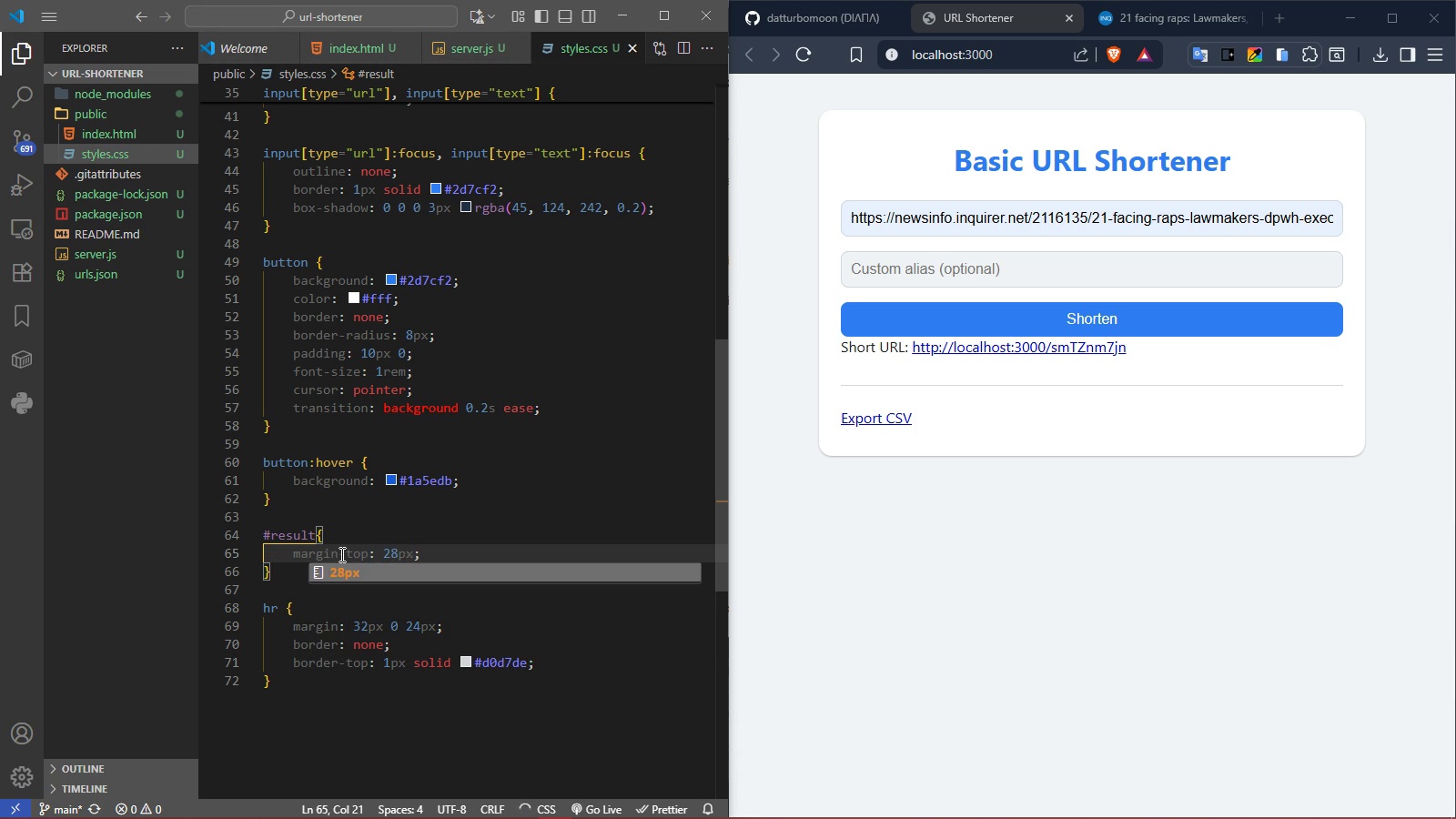 
key(ArrowRight)
 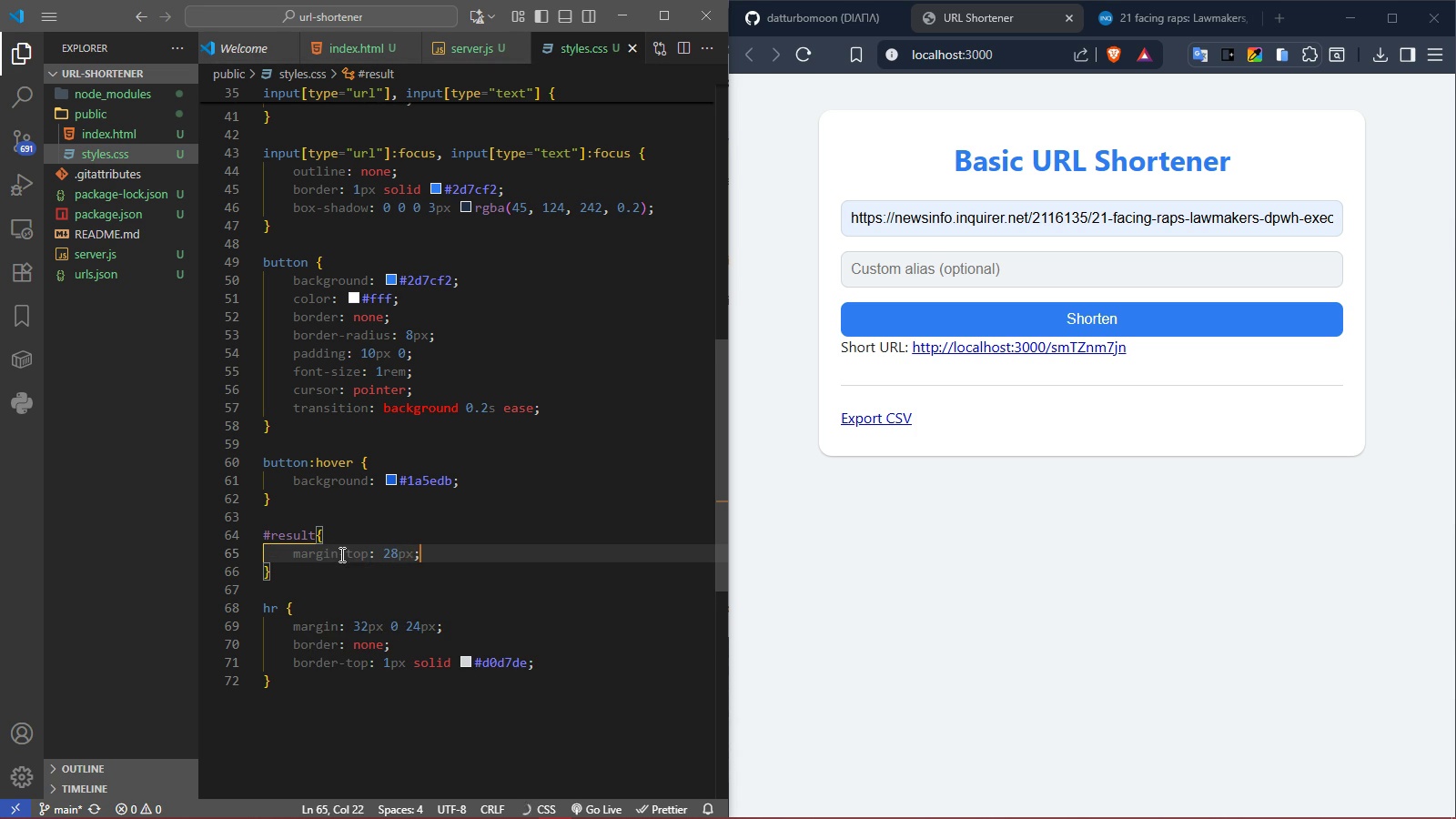 
key(Enter)
 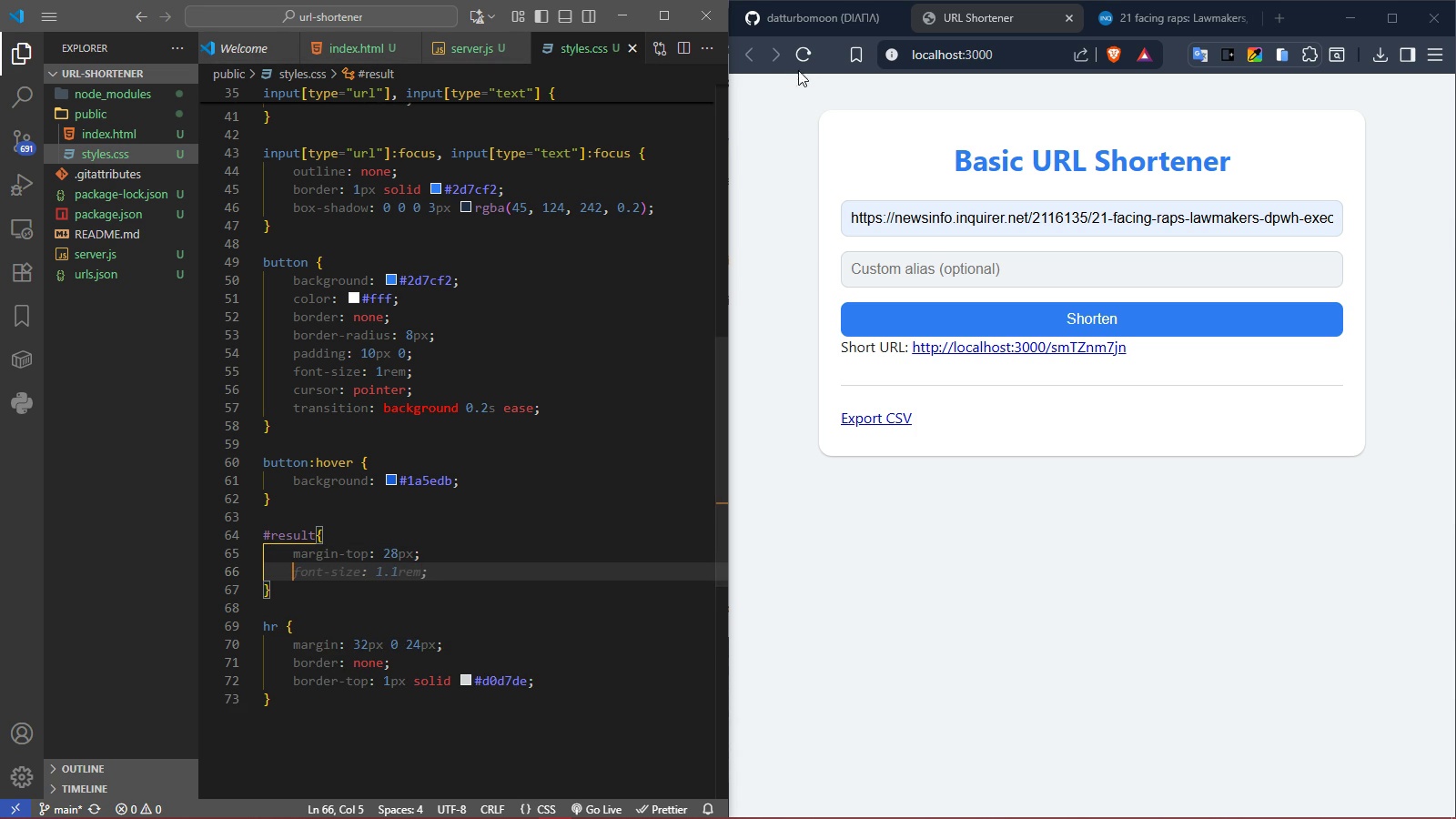 
left_click([804, 48])
 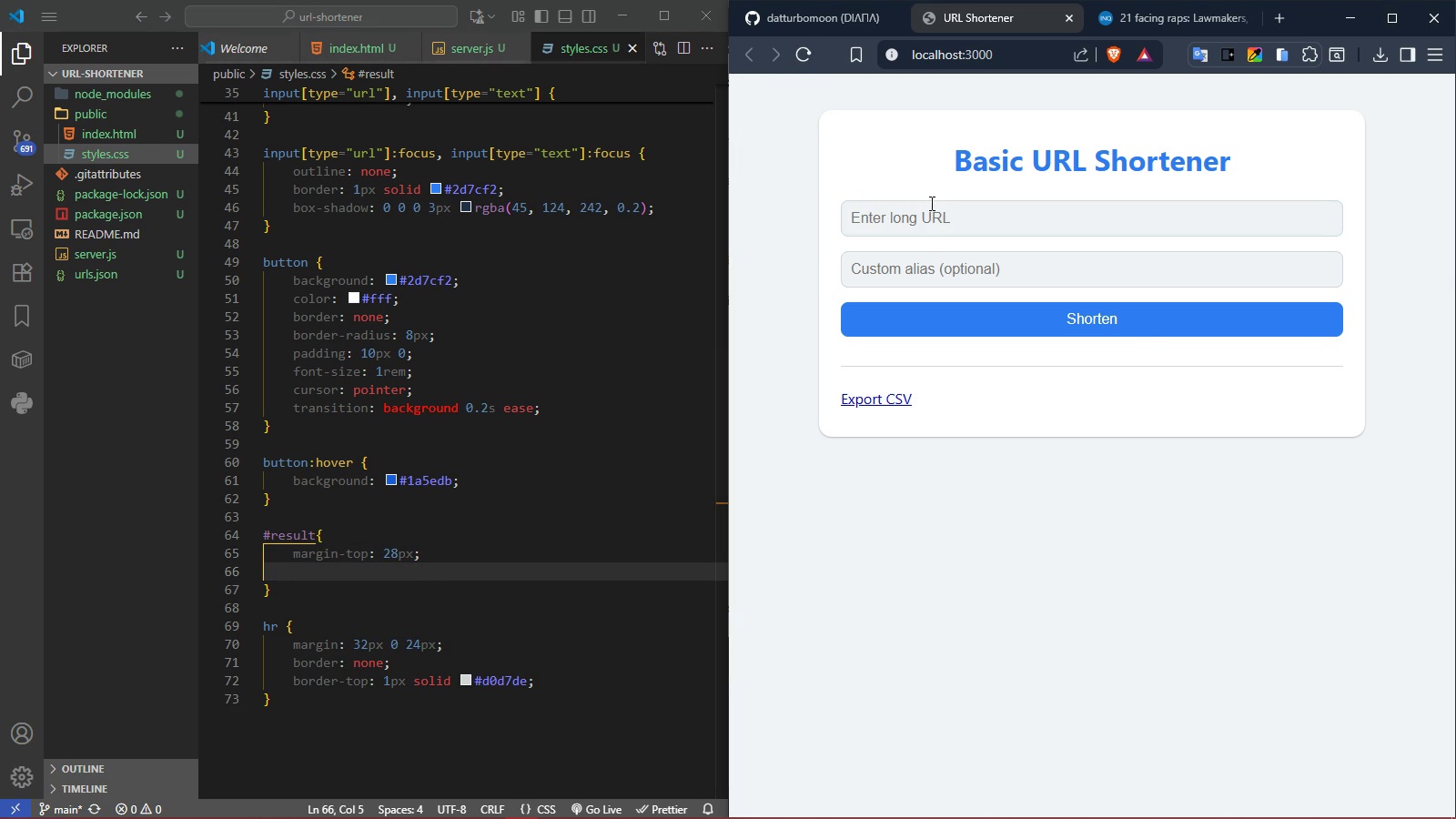 
left_click([936, 216])
 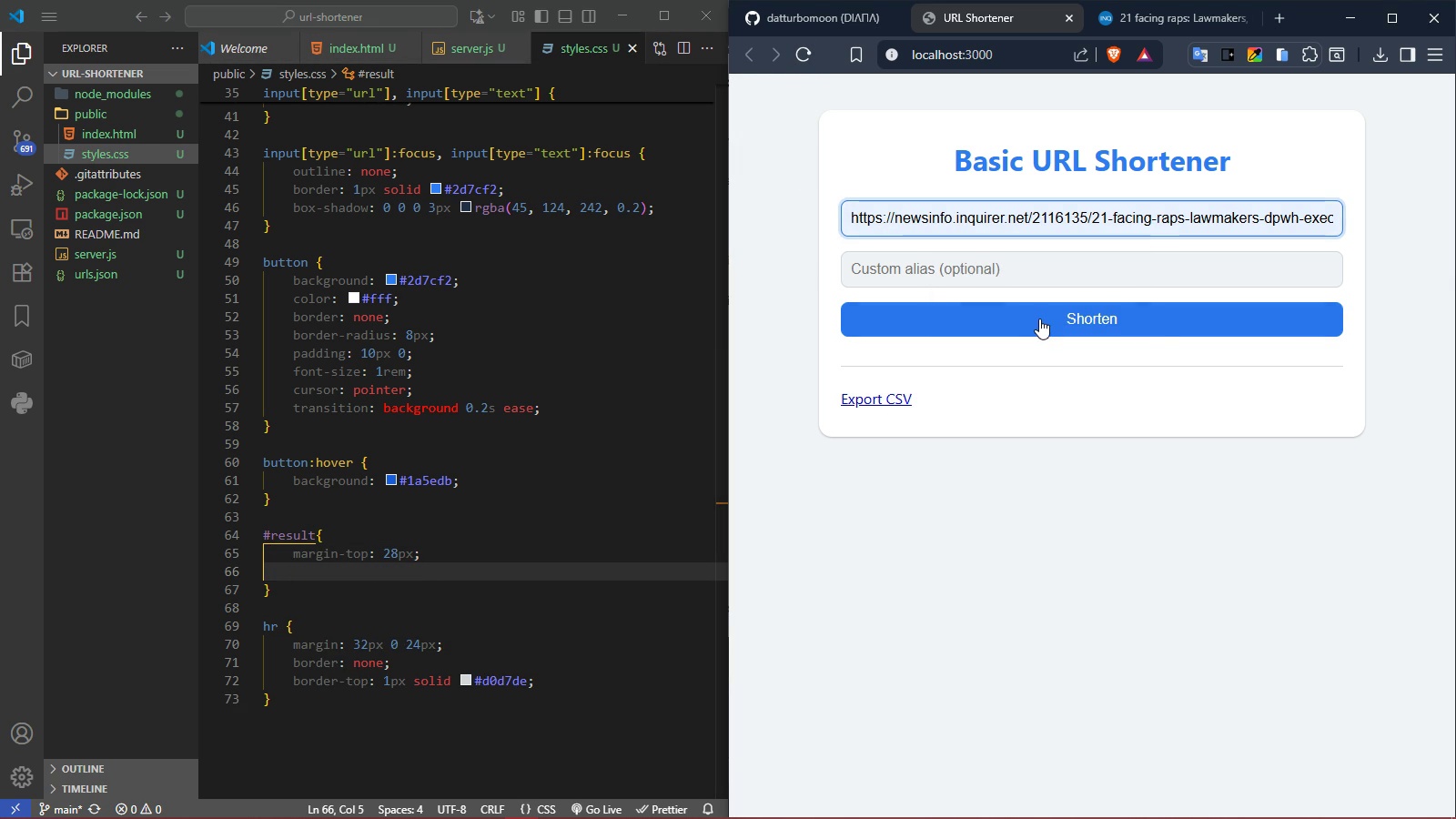 
double_click([1043, 322])
 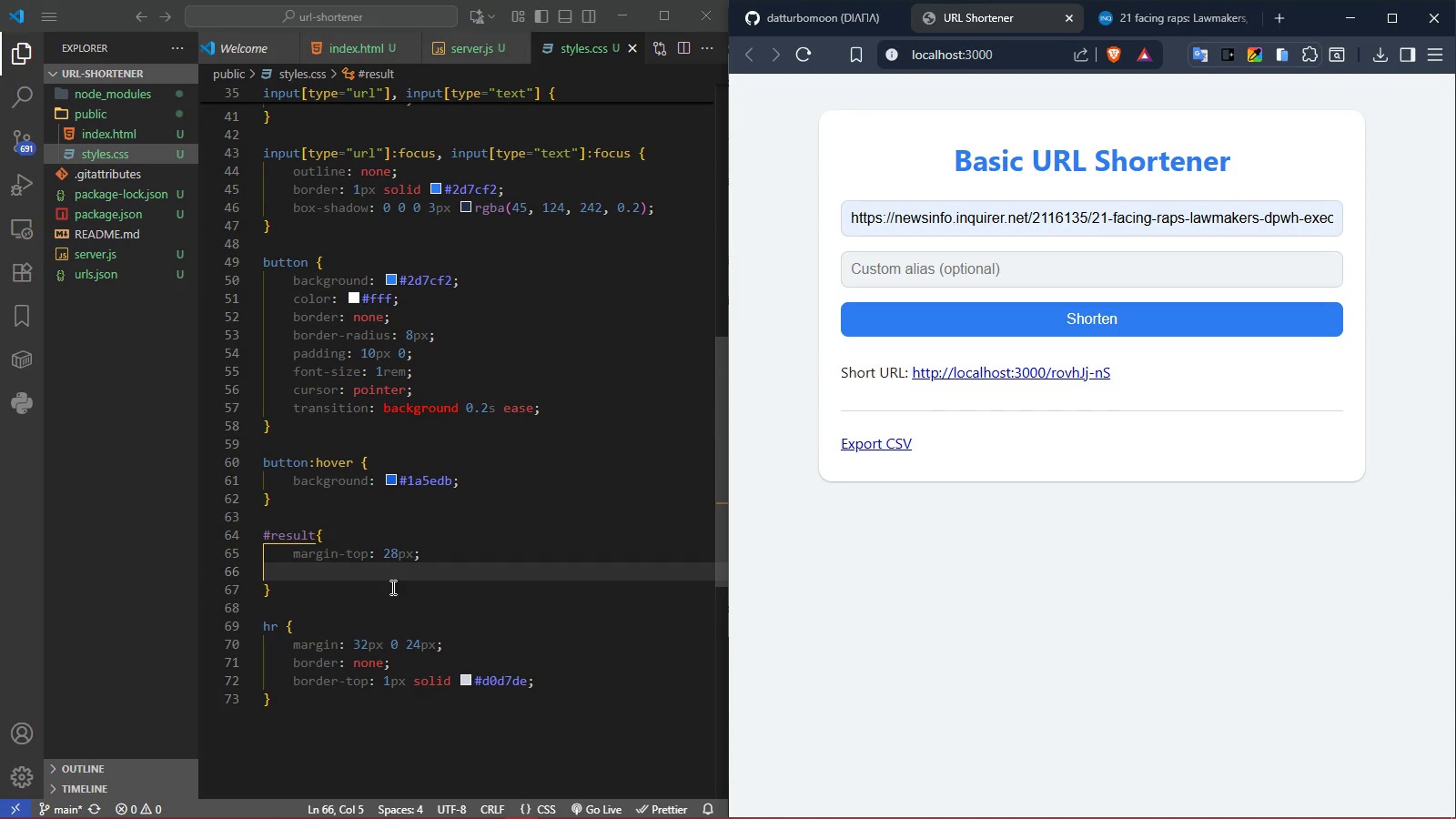 
left_click([417, 561])
 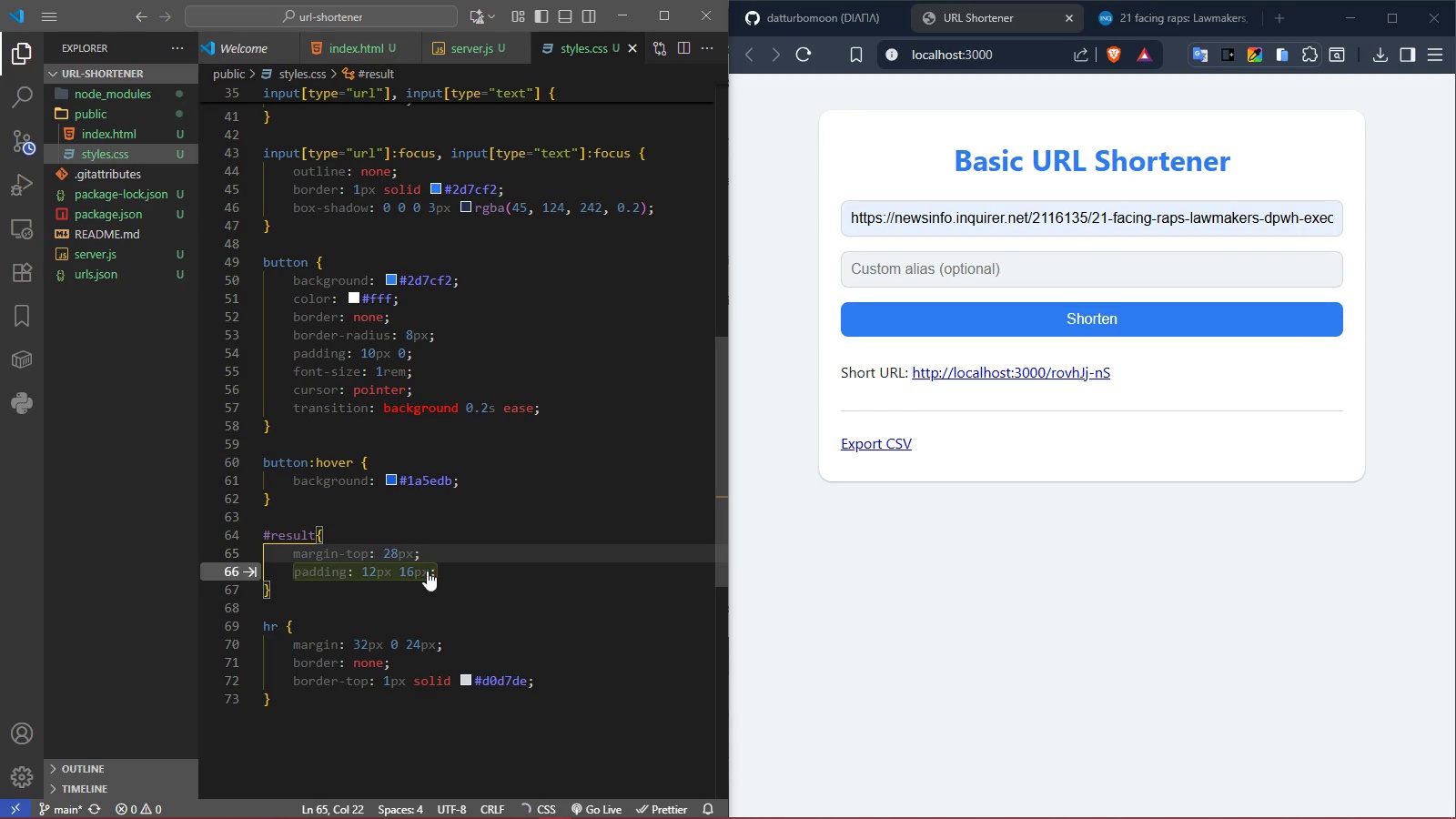 
left_click([427, 571])